 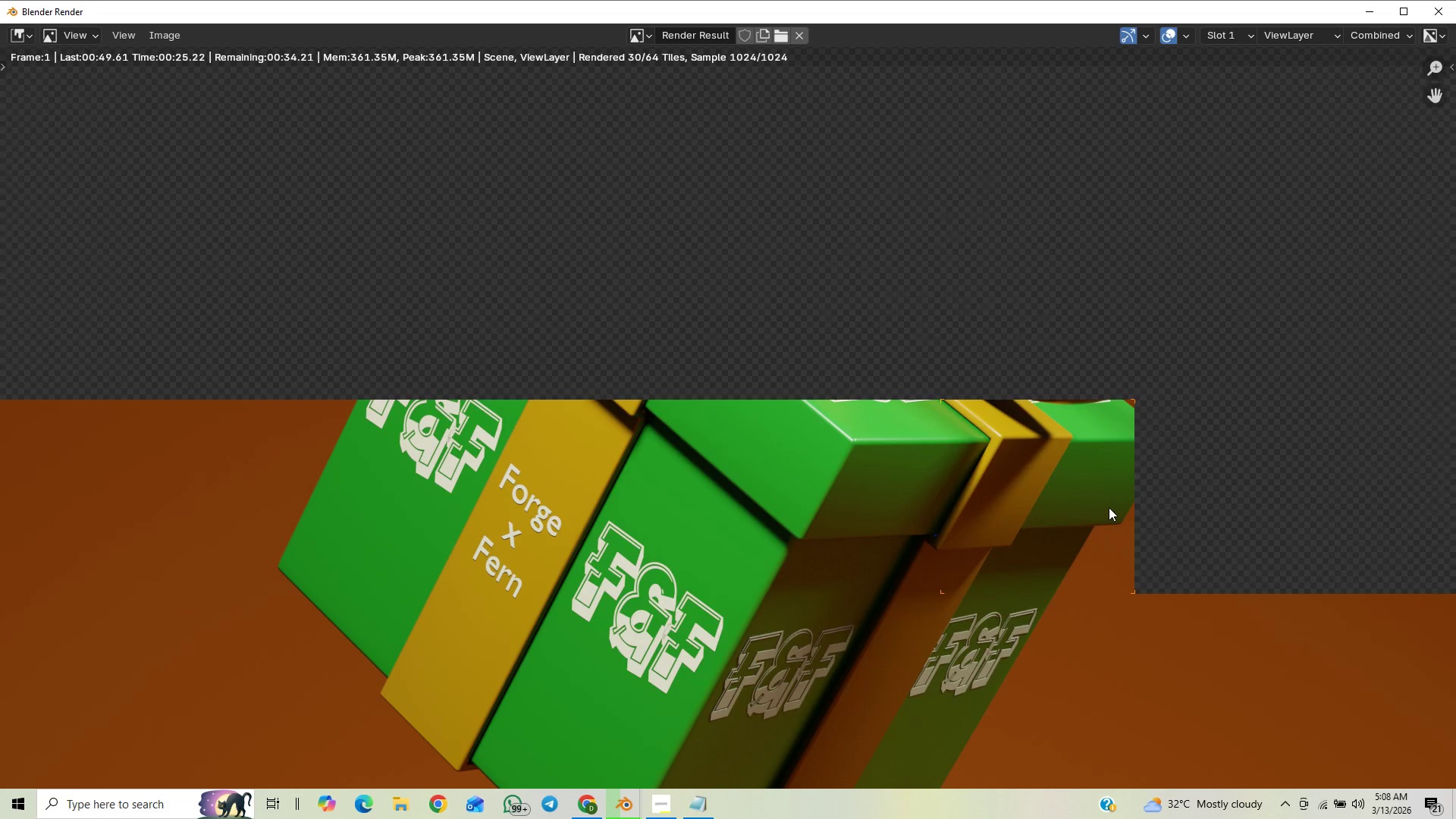 
scroll: coordinate [1141, 495], scroll_direction: down, amount: 1.0
 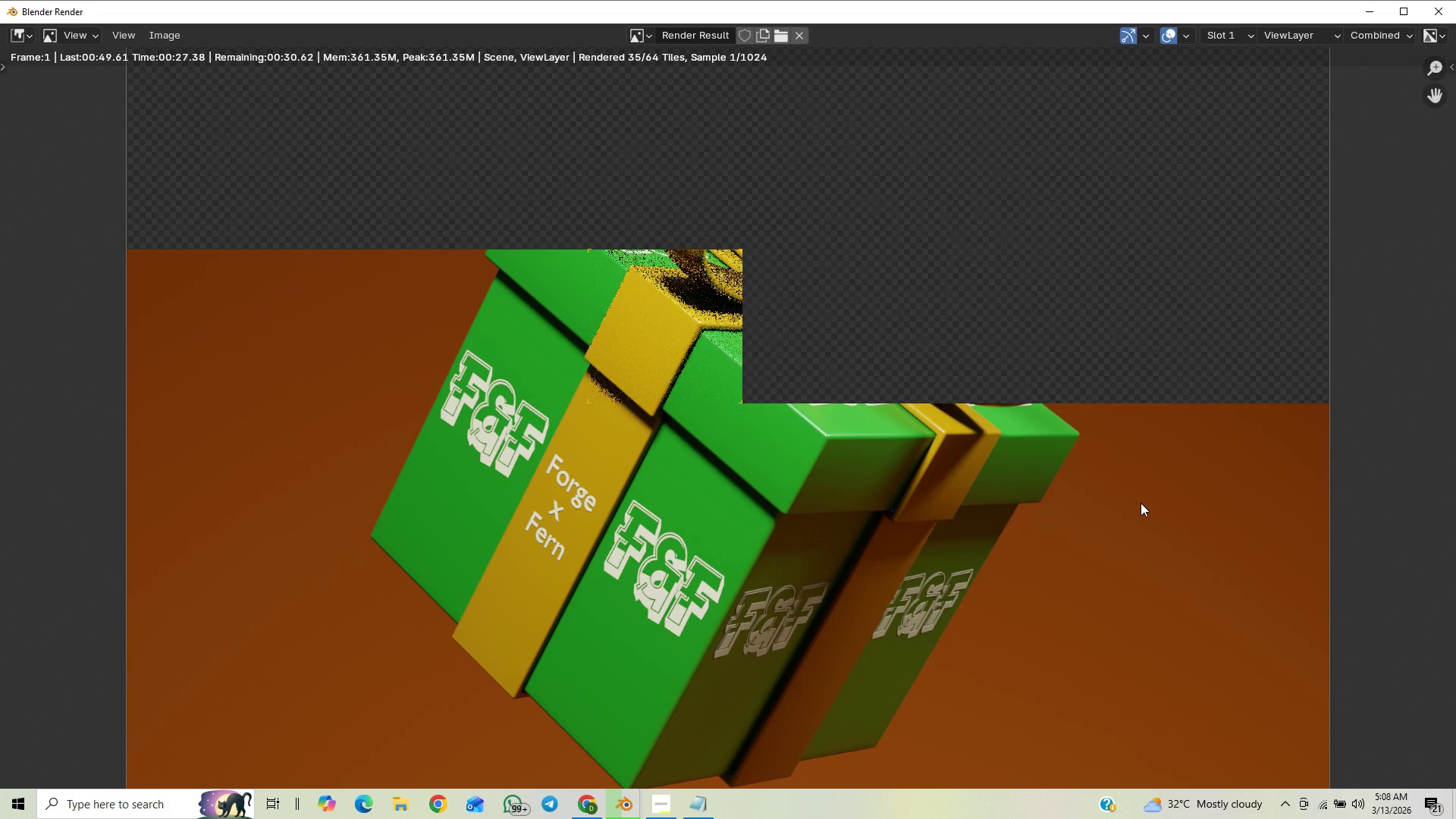 
scroll: coordinate [1139, 508], scroll_direction: up, amount: 2.0
 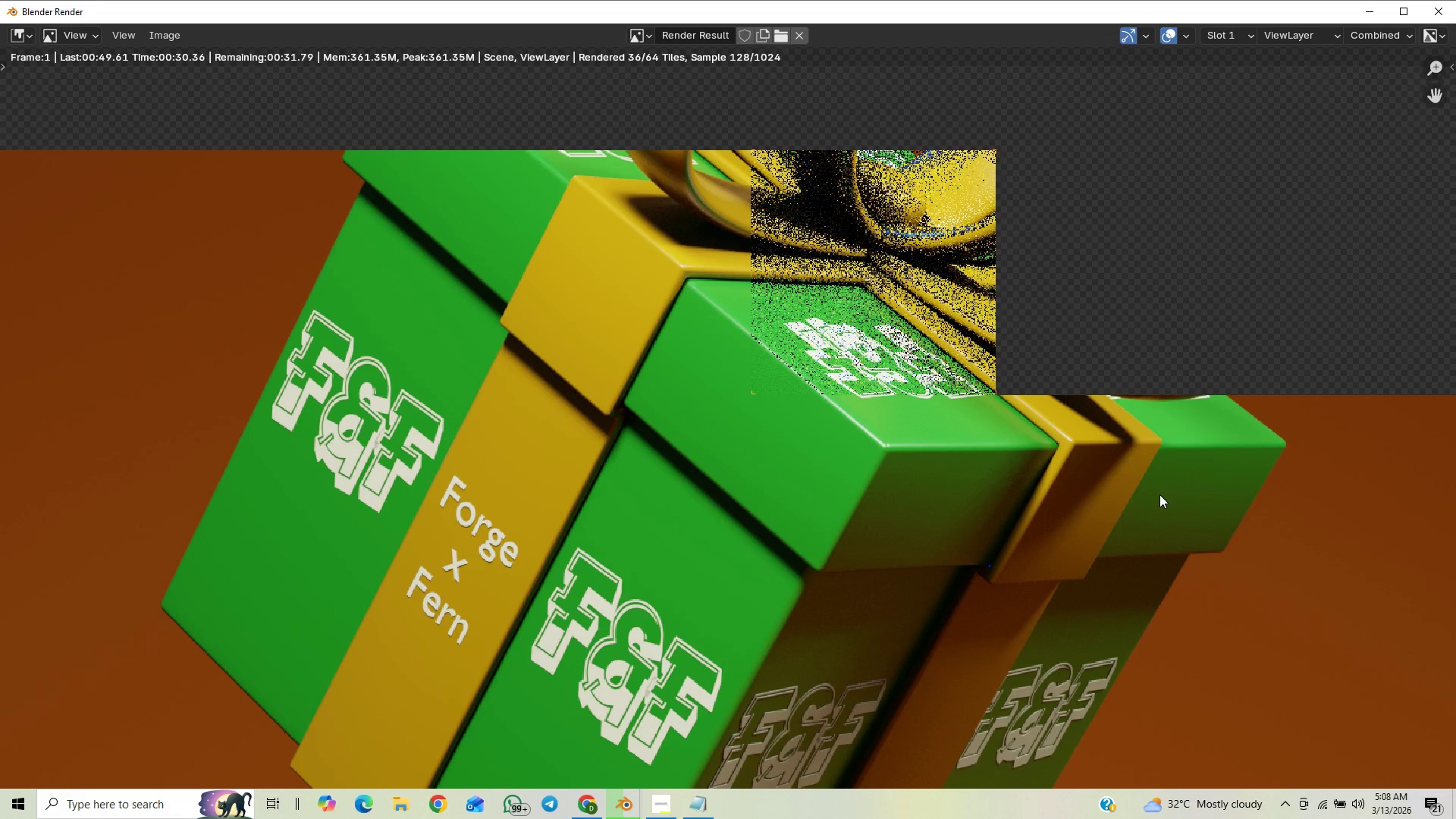 
scroll: coordinate [1094, 525], scroll_direction: down, amount: 3.0
 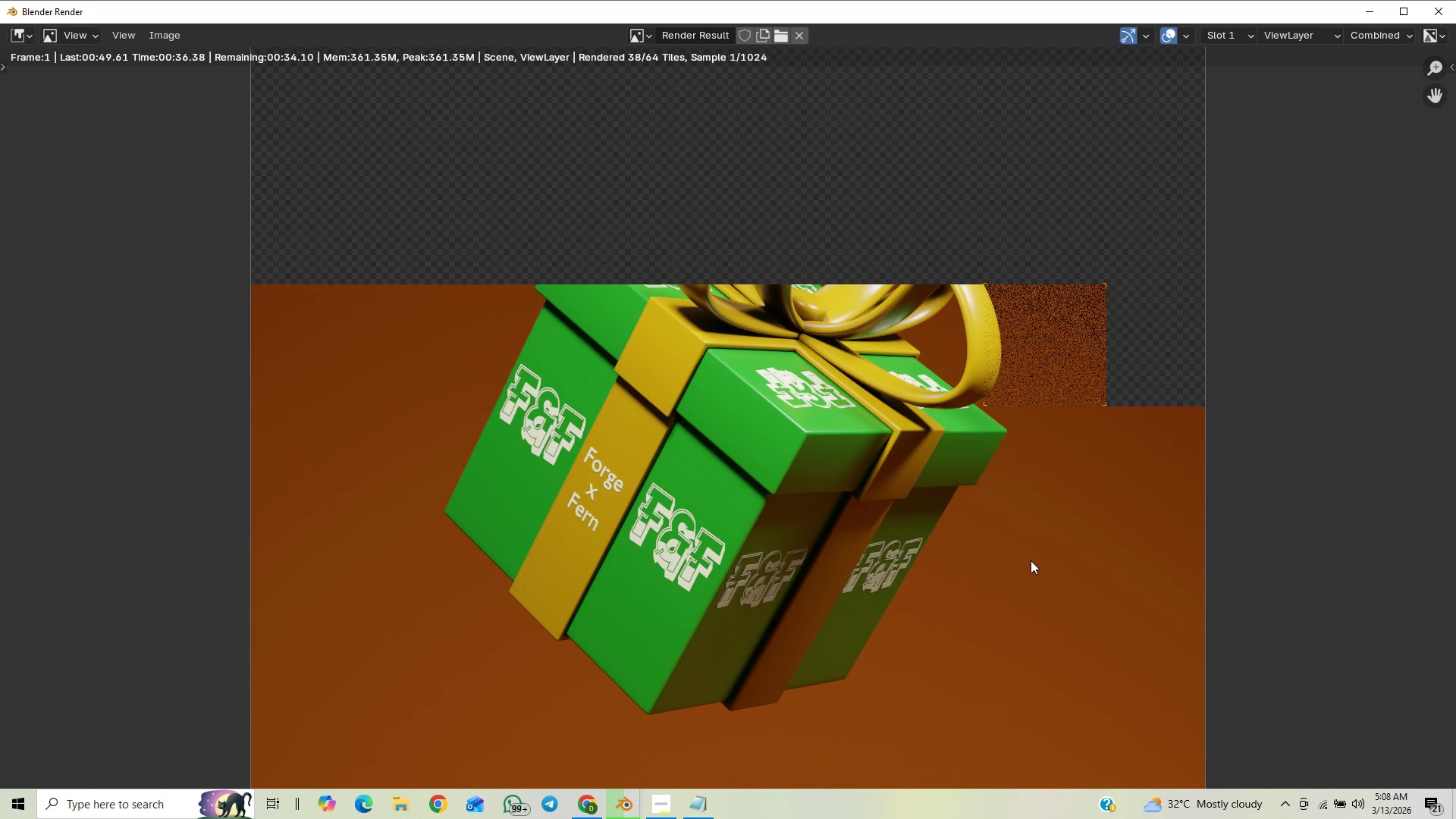 
wait(5.08)
 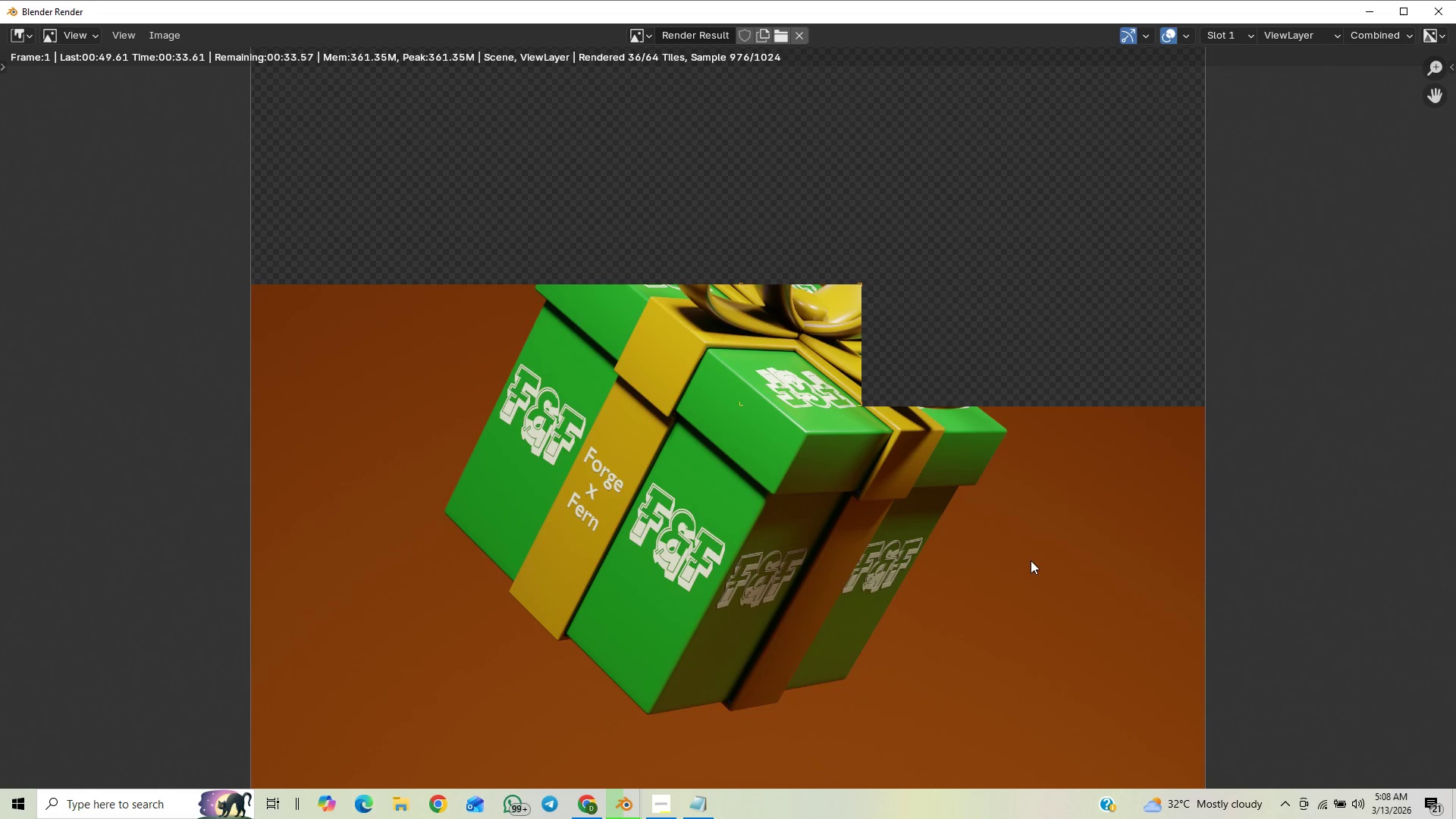 
scroll: coordinate [894, 479], scroll_direction: down, amount: 3.0
 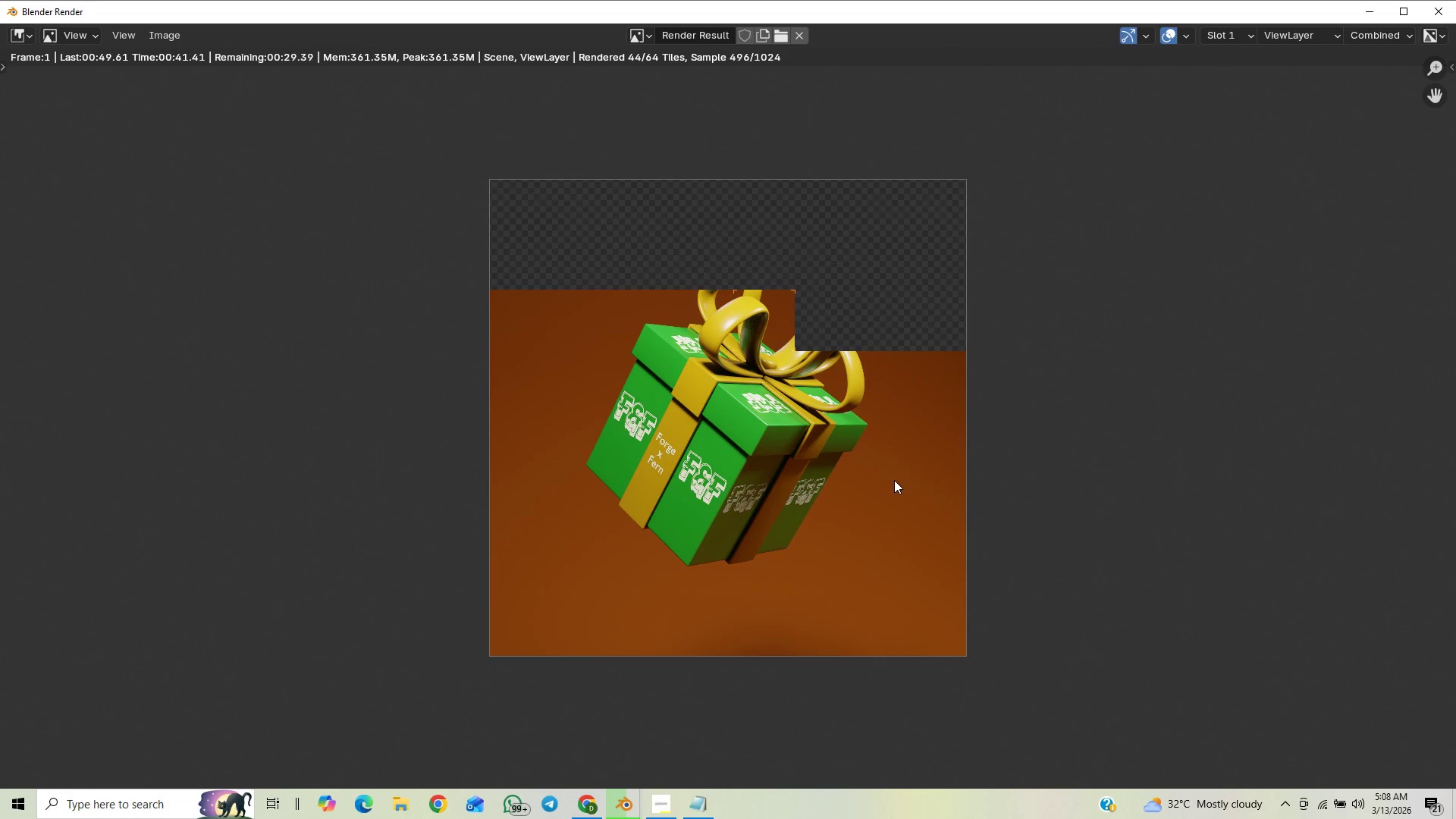 
scroll: coordinate [894, 482], scroll_direction: up, amount: 2.0
 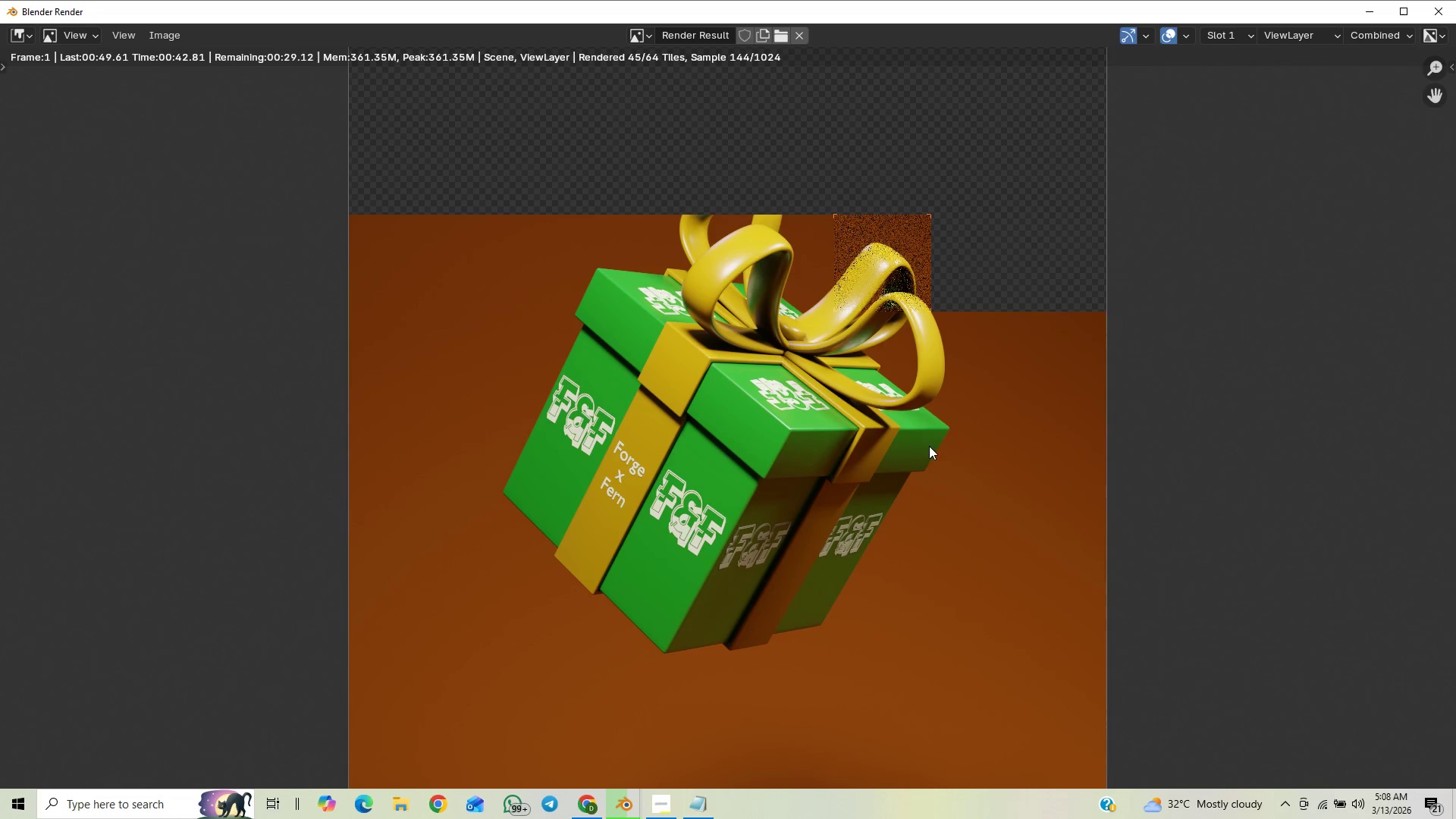 
scroll: coordinate [936, 459], scroll_direction: down, amount: 2.0
 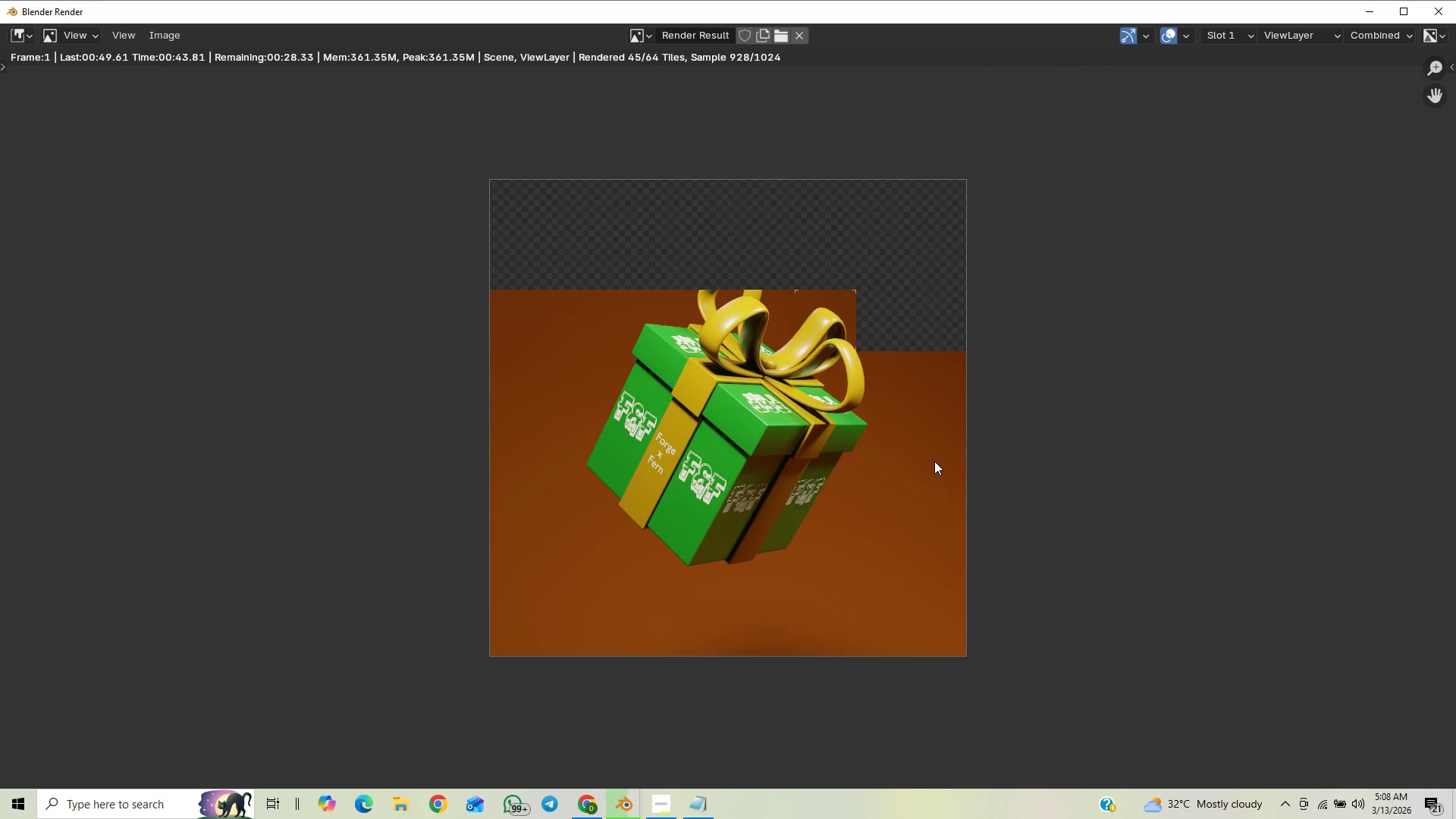 
scroll: coordinate [934, 463], scroll_direction: up, amount: 3.0
 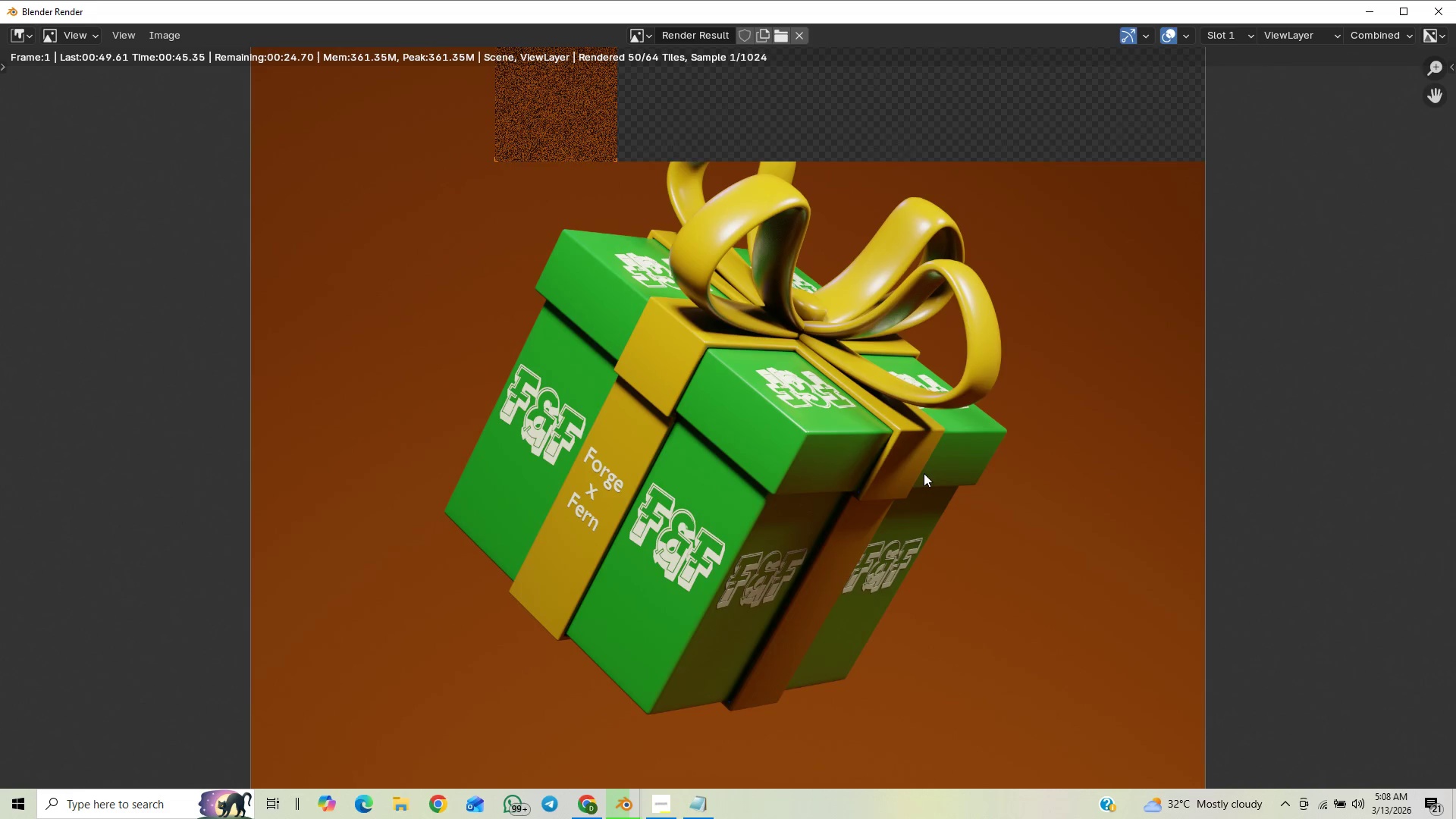 
scroll: coordinate [929, 469], scroll_direction: down, amount: 2.0
 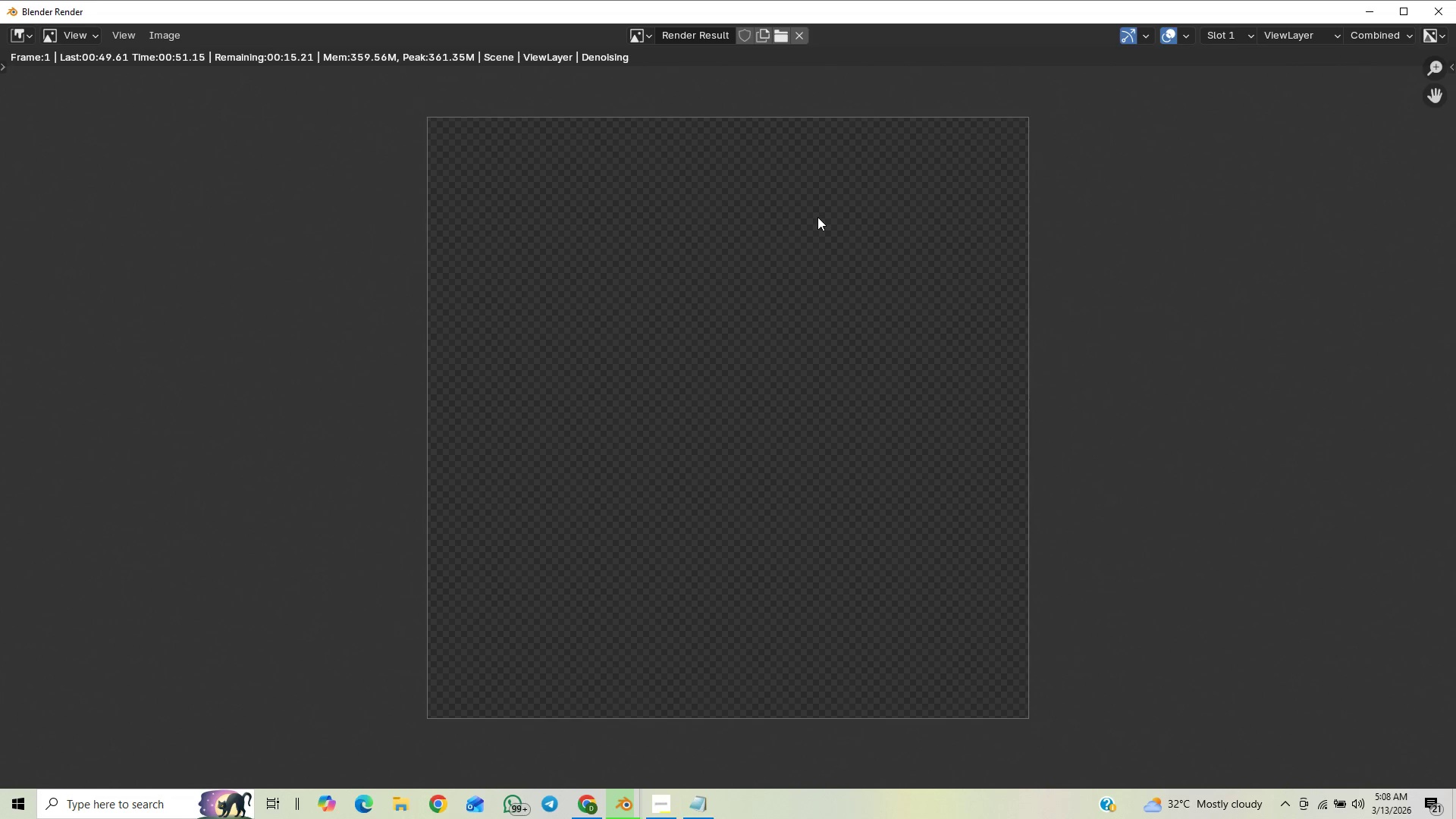 
wait(14.96)
 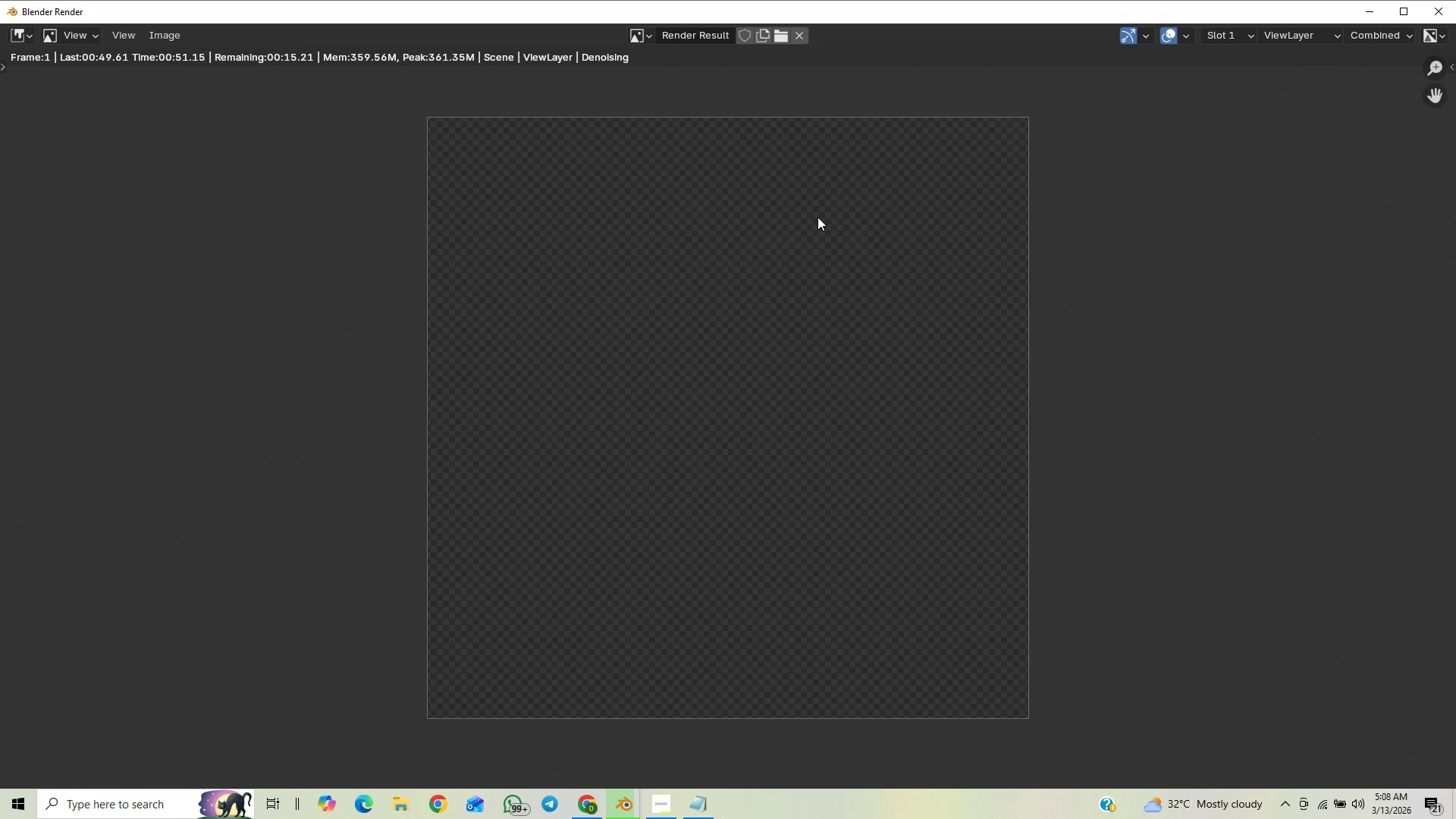 
scroll: coordinate [789, 341], scroll_direction: up, amount: 6.0
 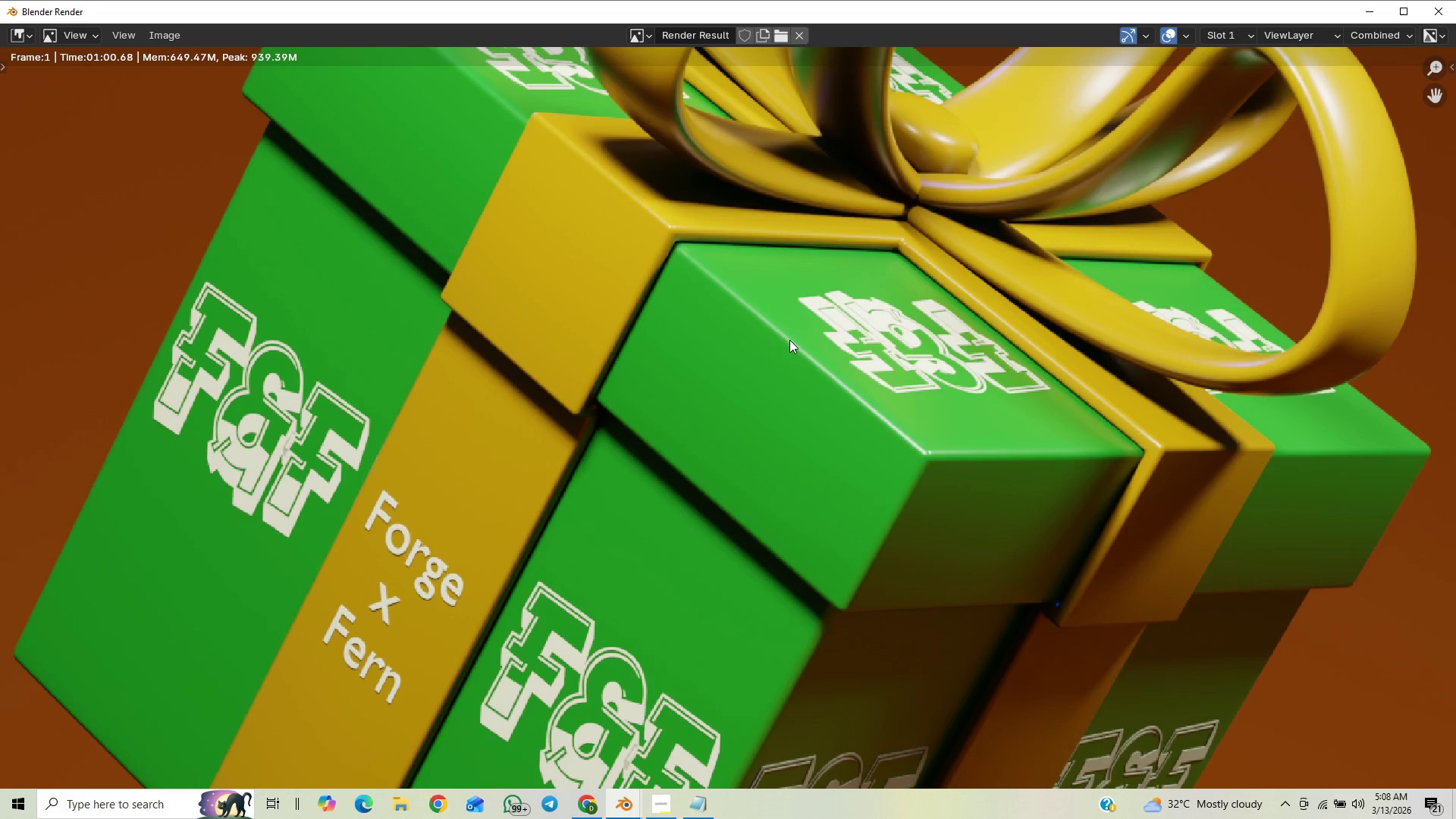 
scroll: coordinate [789, 340], scroll_direction: down, amount: 7.0
 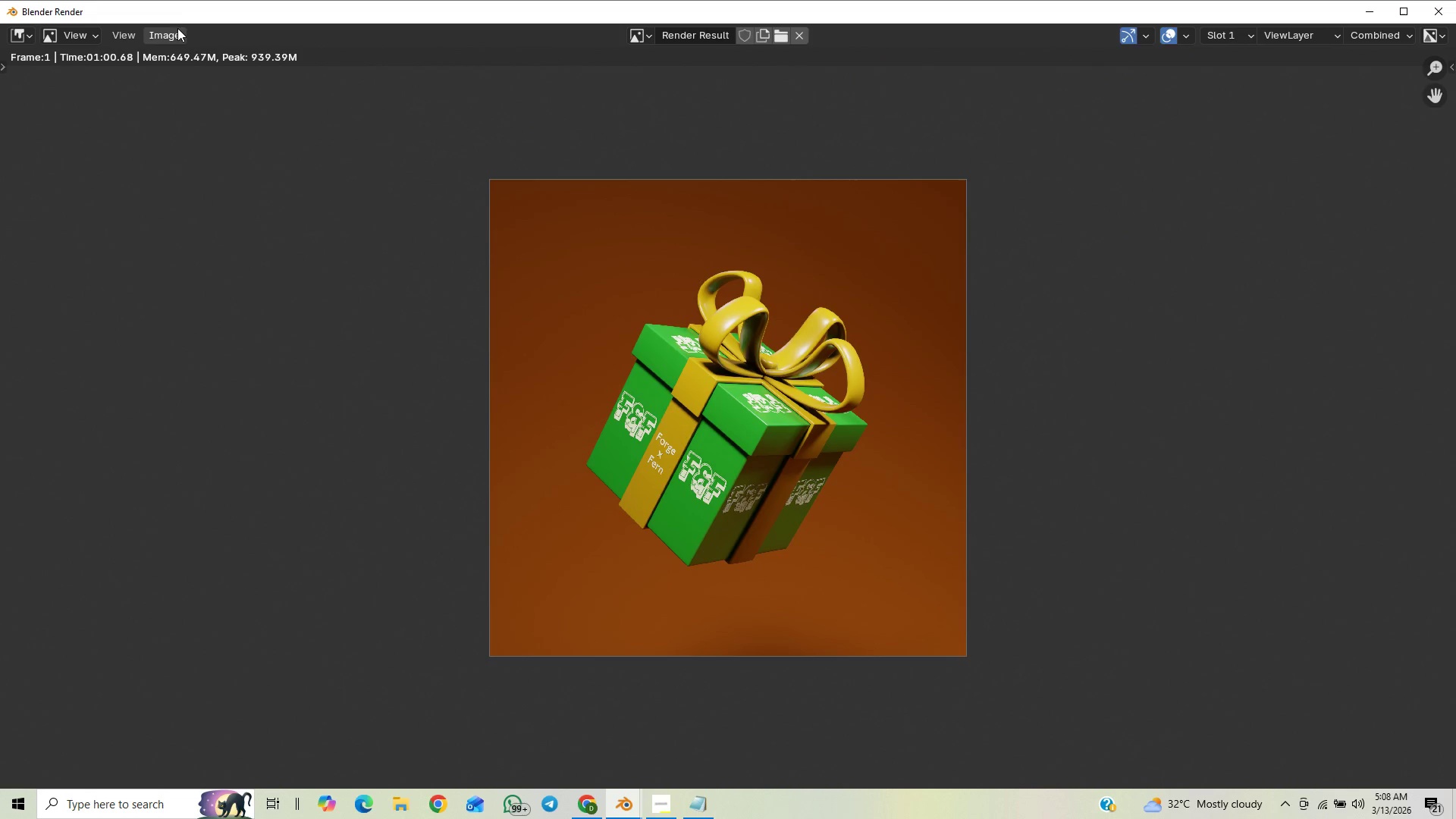 
left_click([168, 31])
 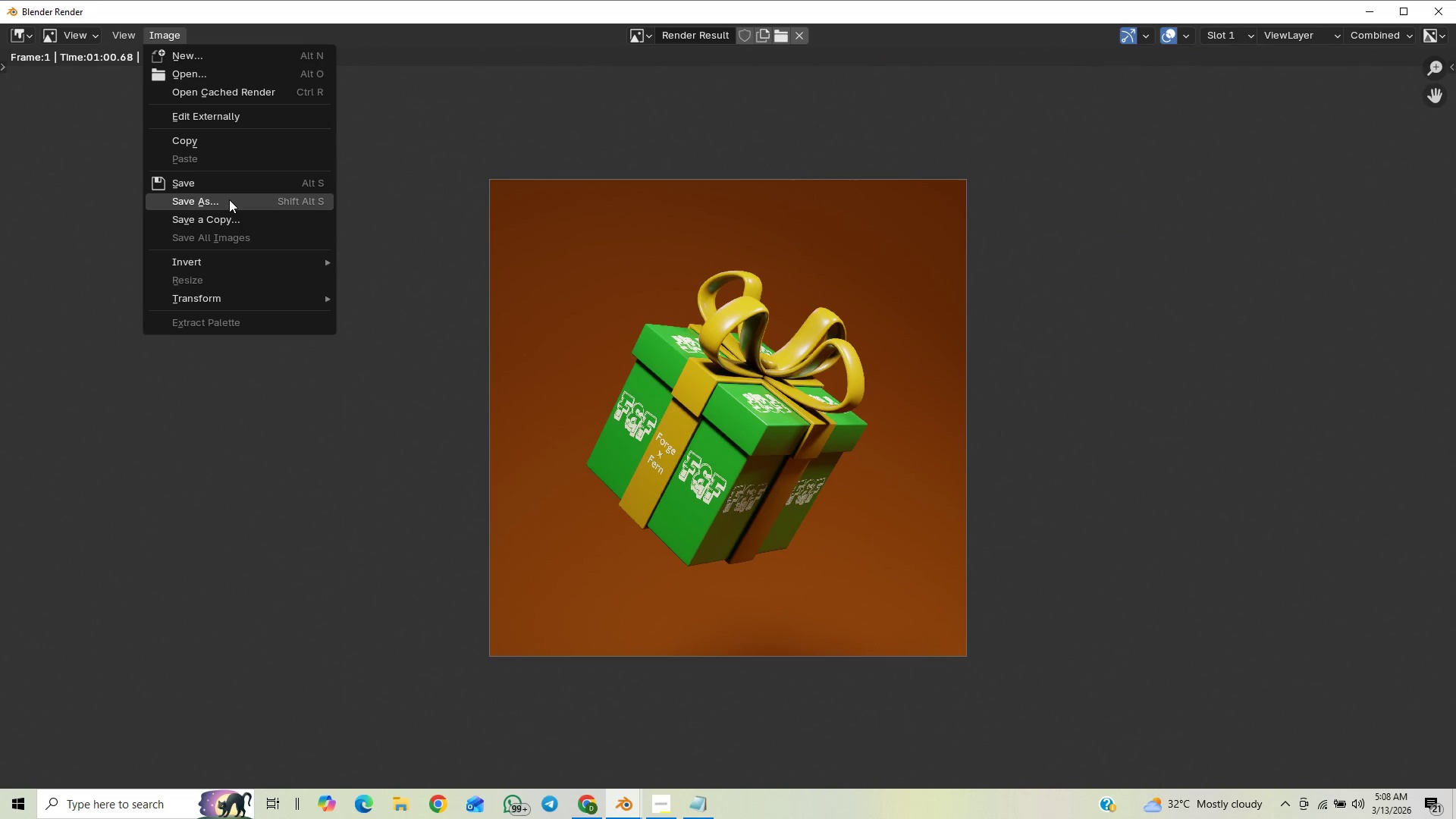 
left_click([229, 199])
 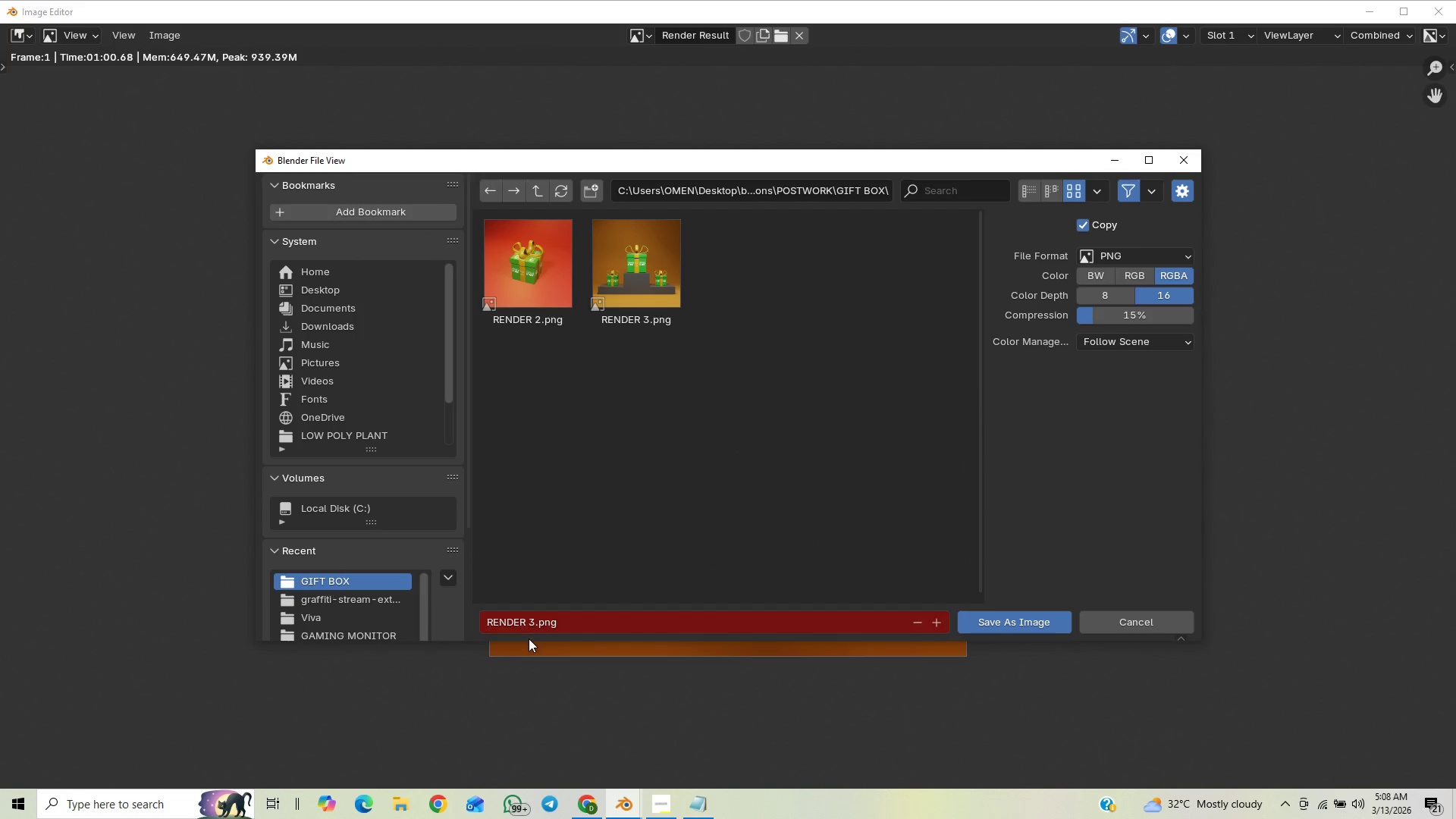 
double_click([535, 625])
 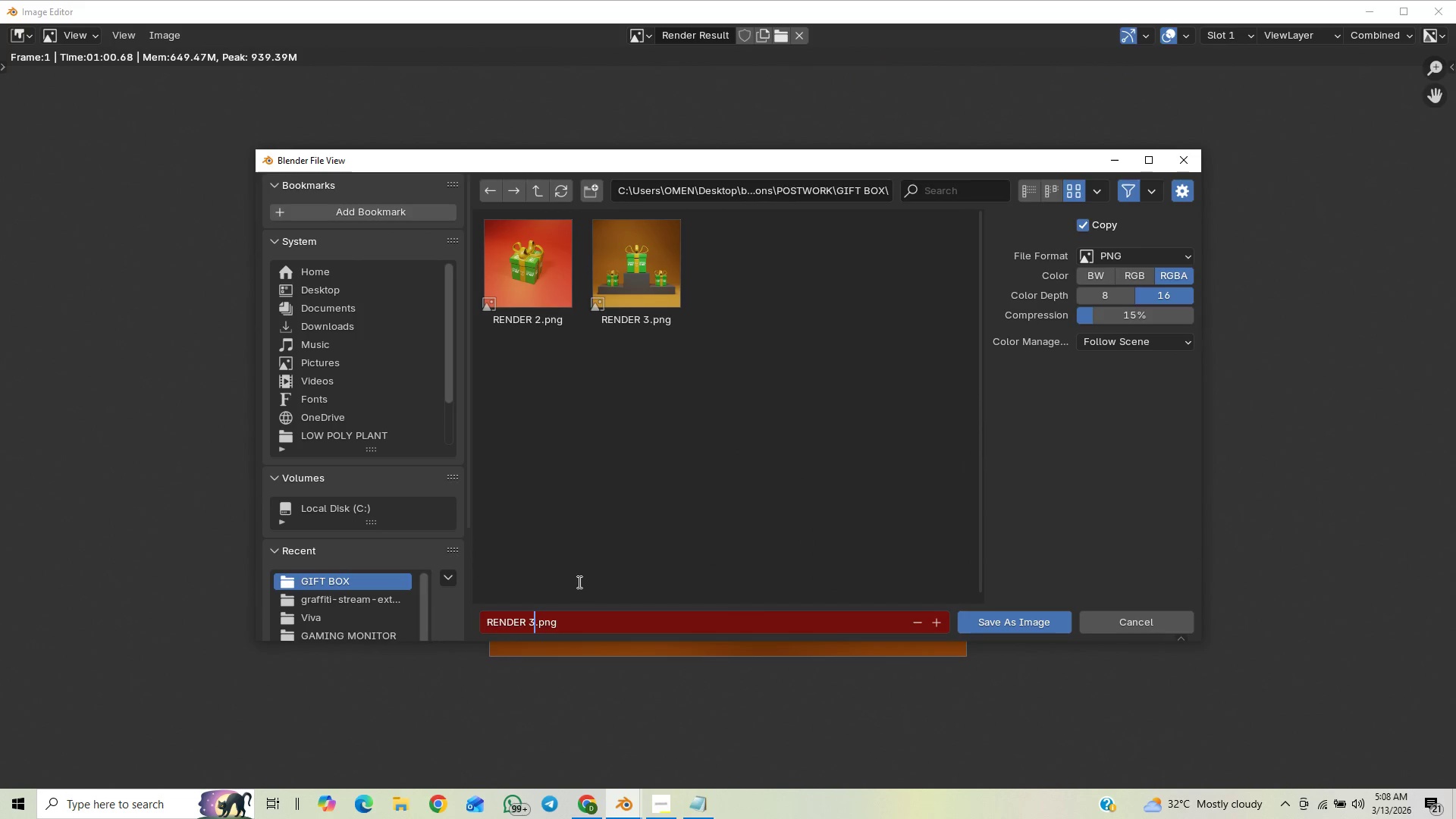 
key(Backspace)
 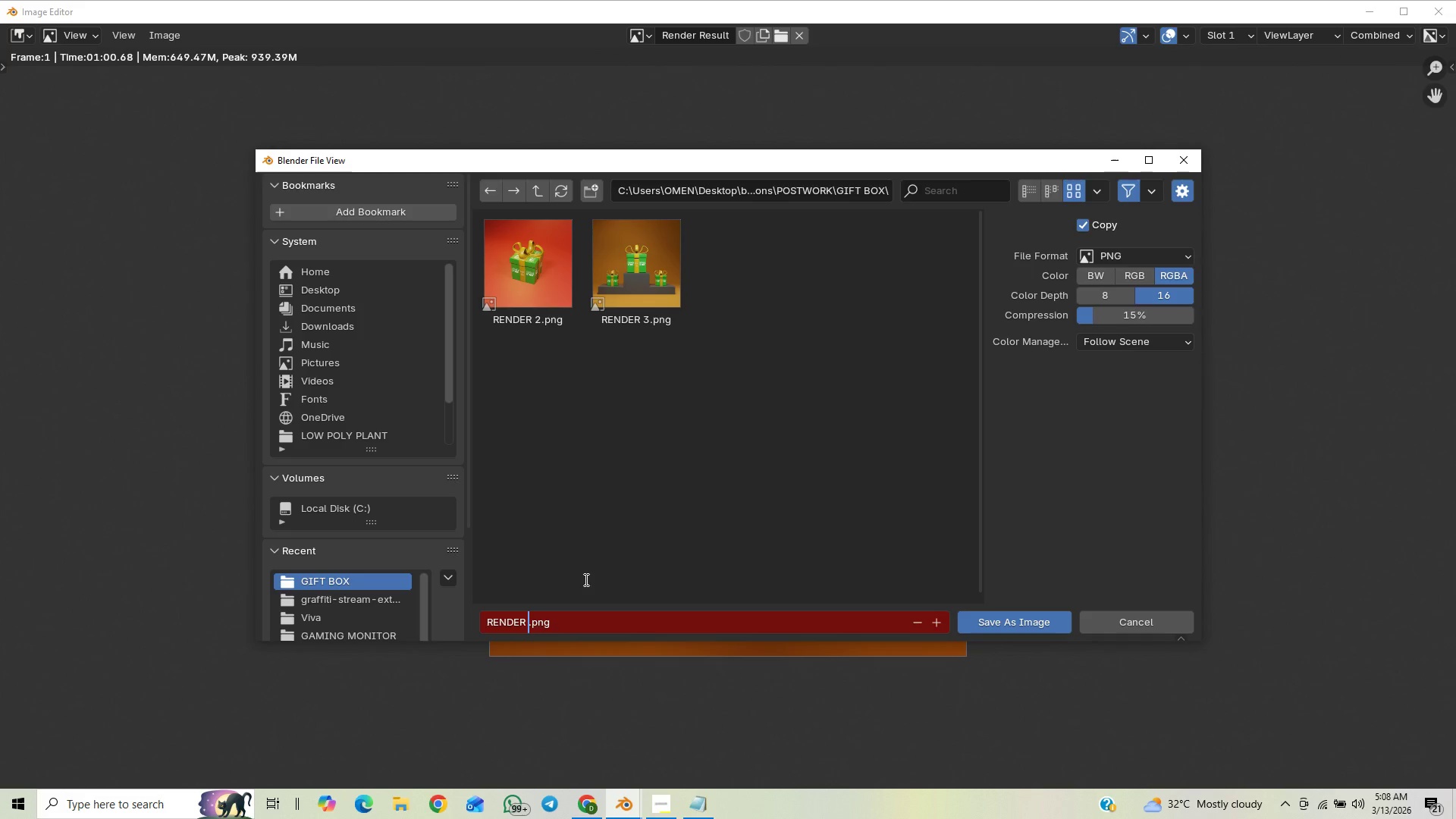 
key(1)
 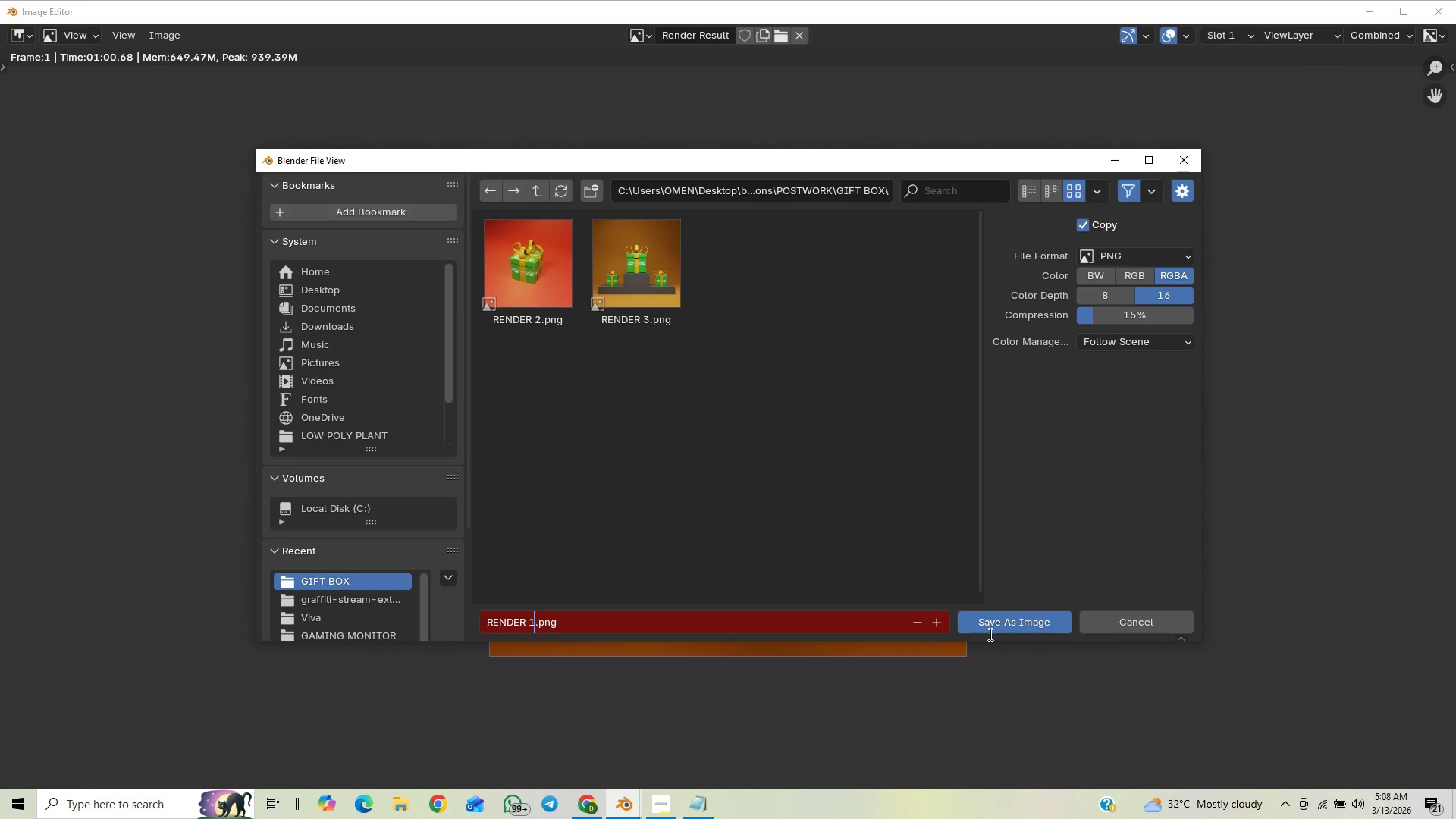 
left_click([990, 623])
 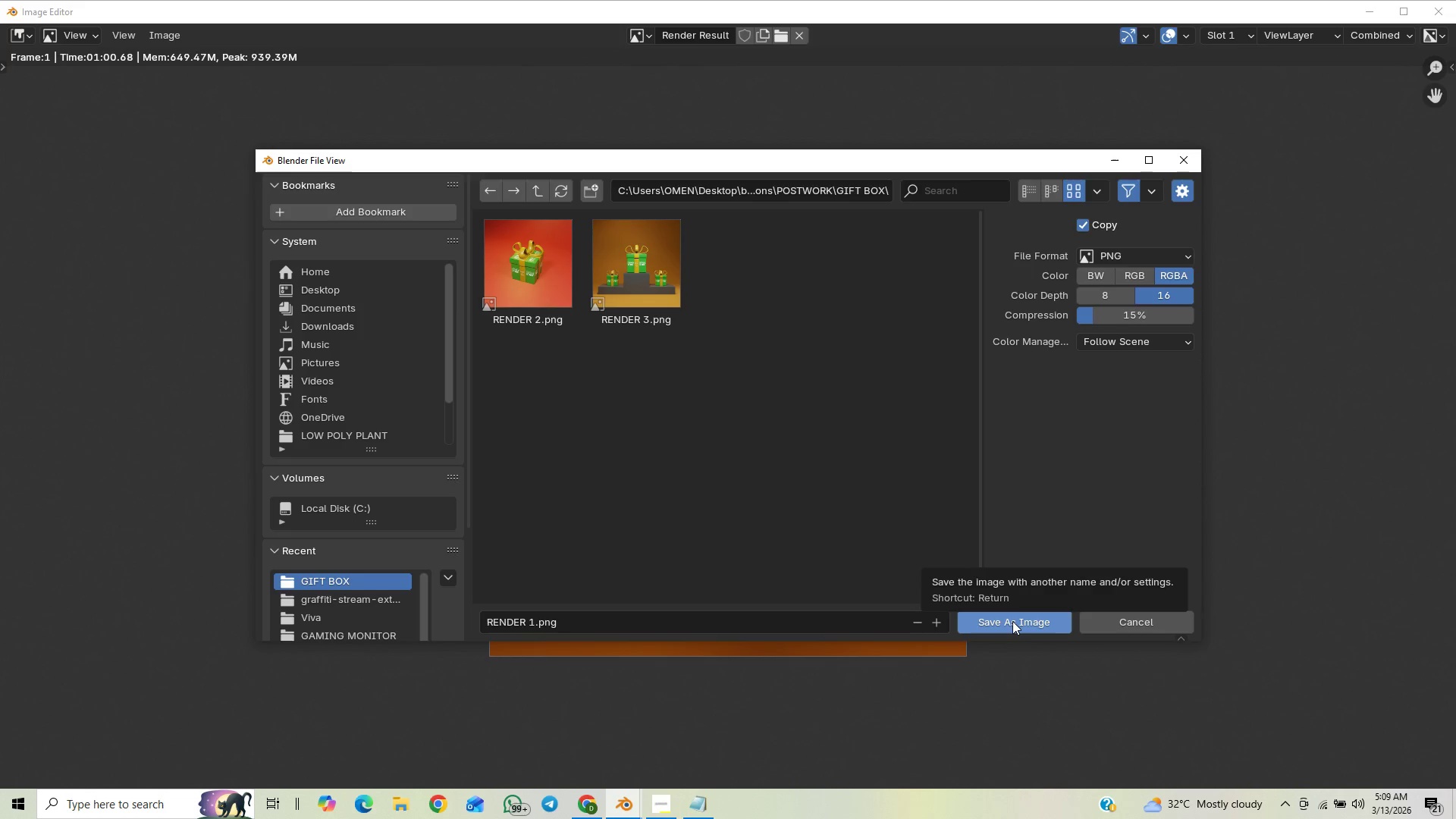 
wait(6.94)
 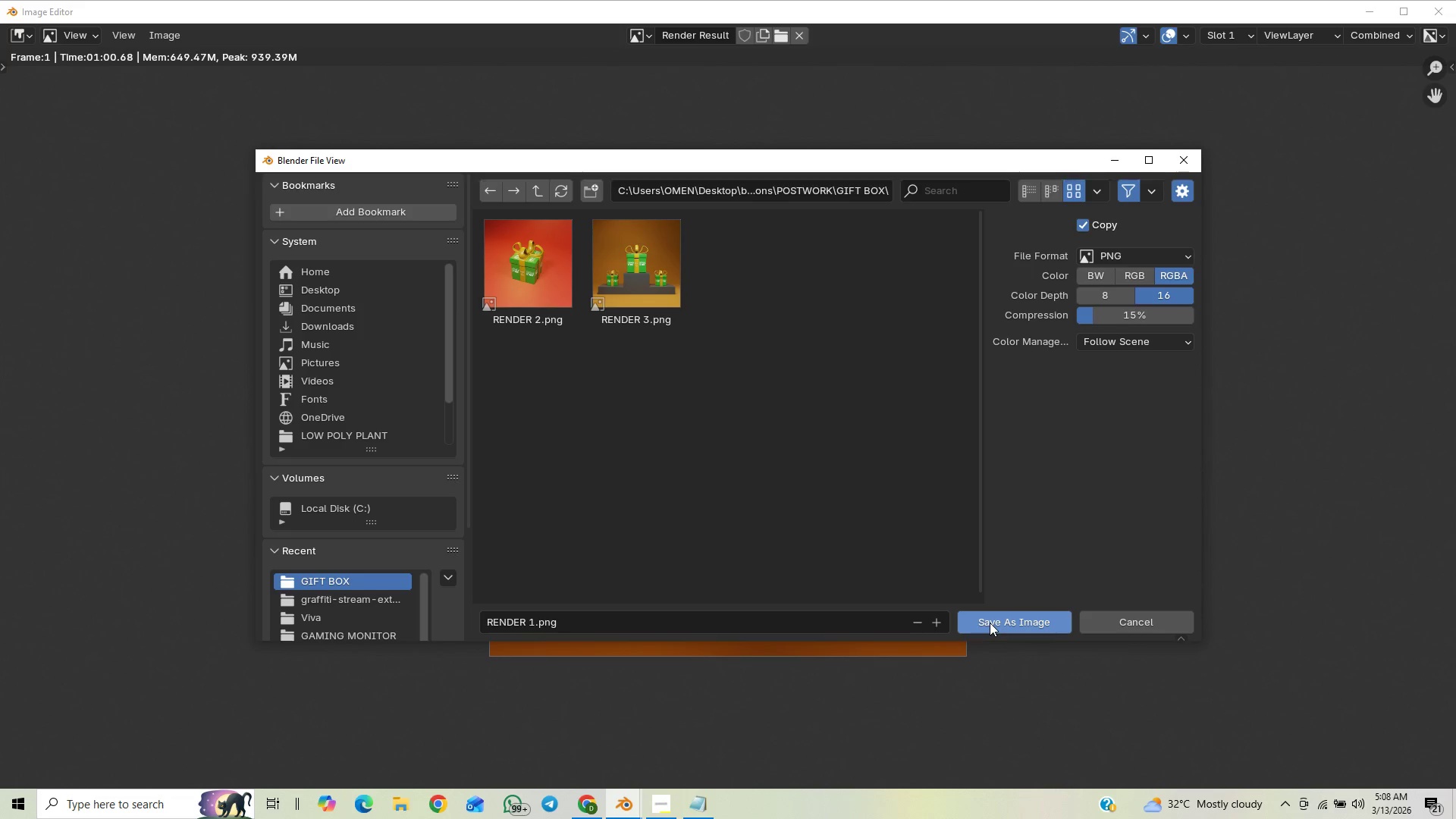 
left_click([1012, 621])
 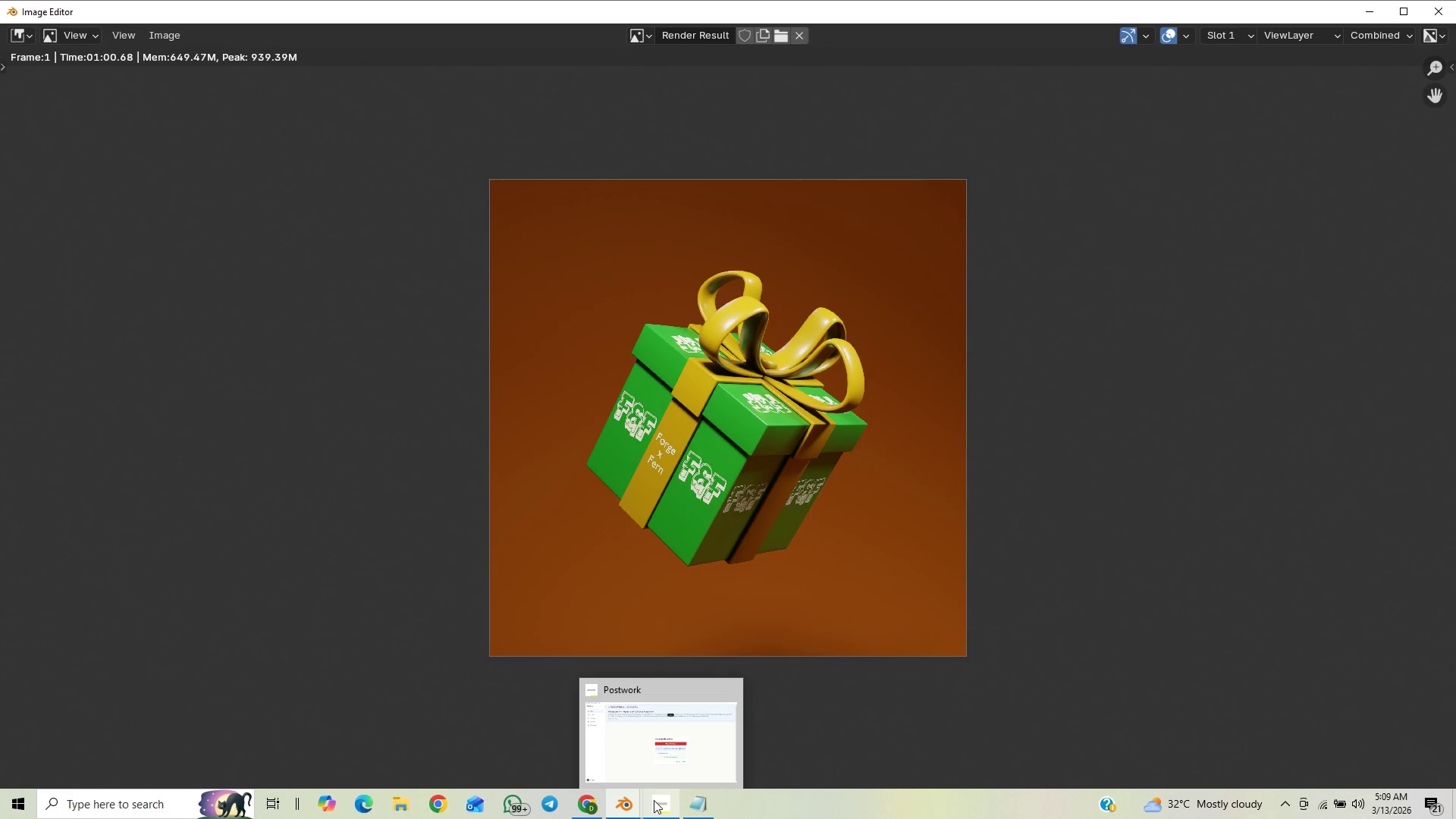 
left_click([654, 801])